 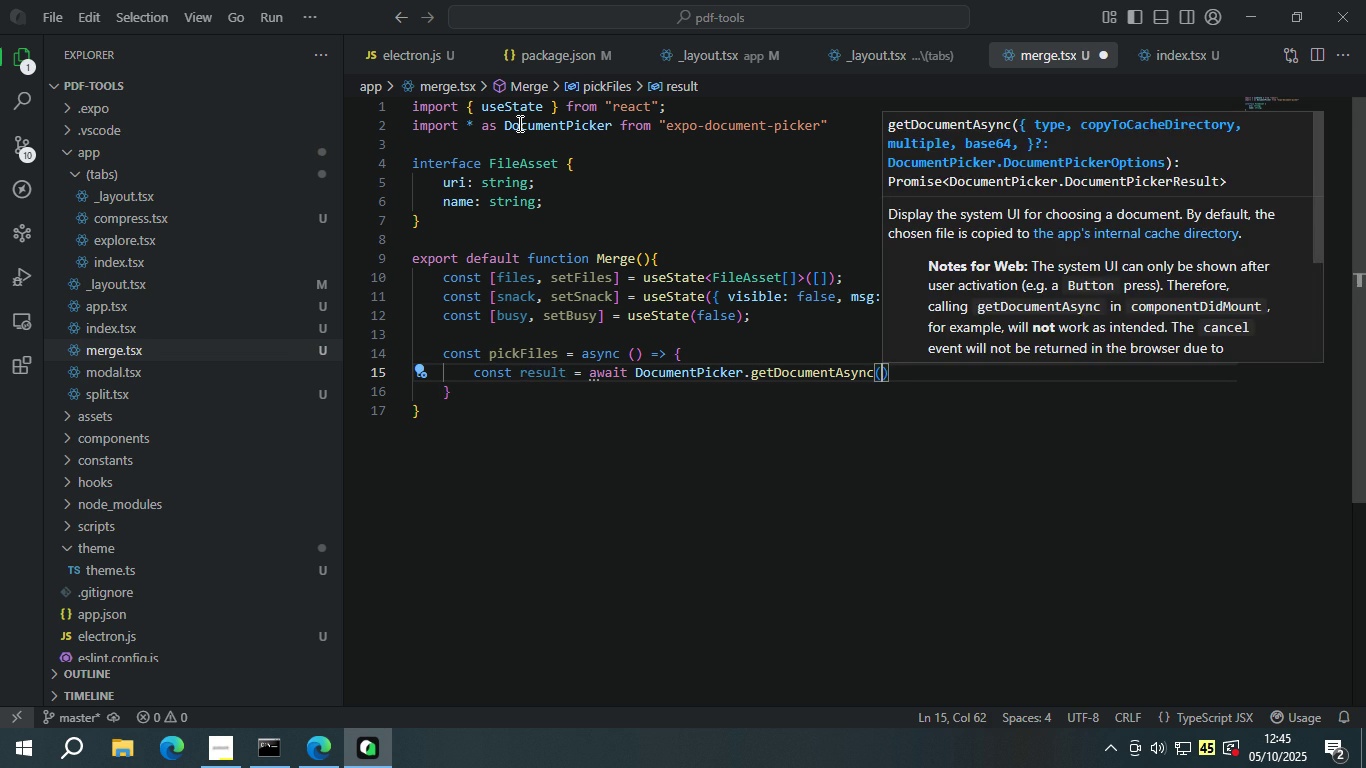 
key(Shift+ShiftLeft)
 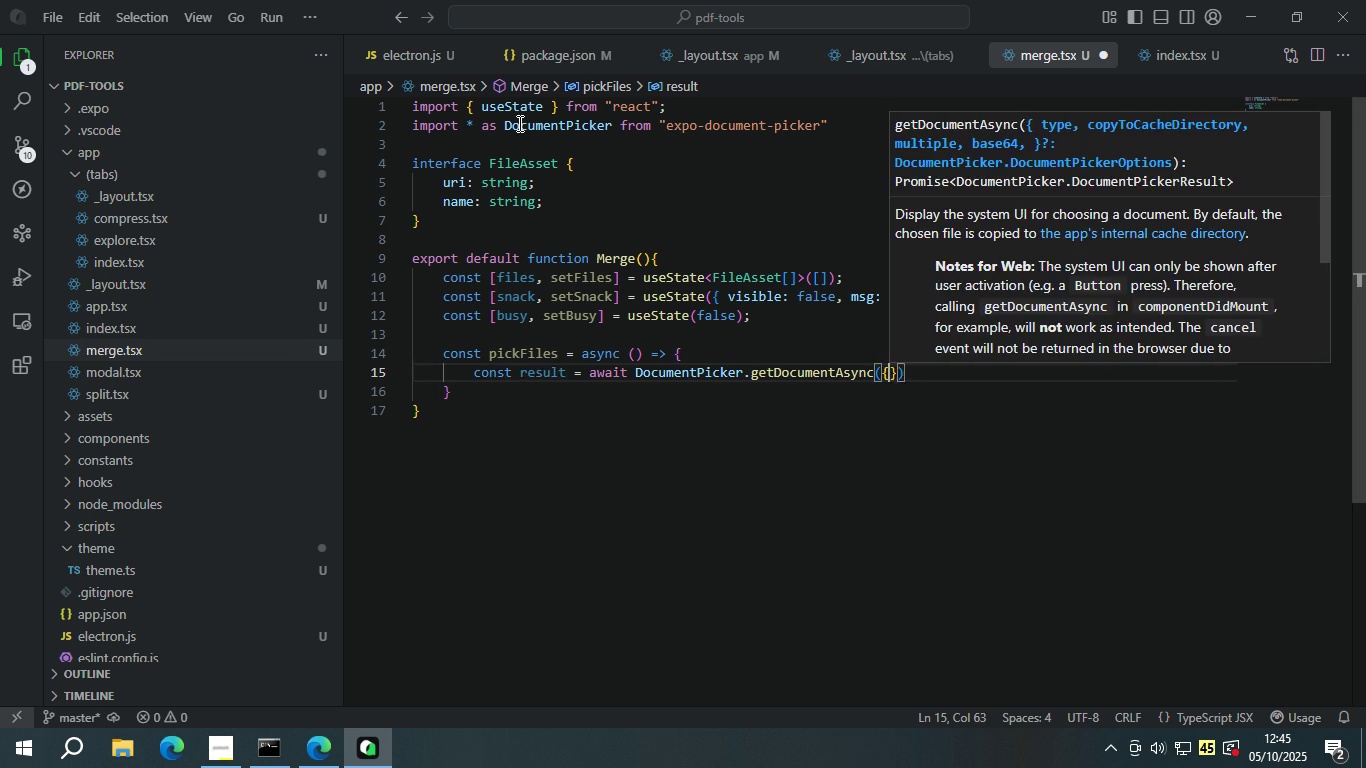 
key(Shift+BracketLeft)
 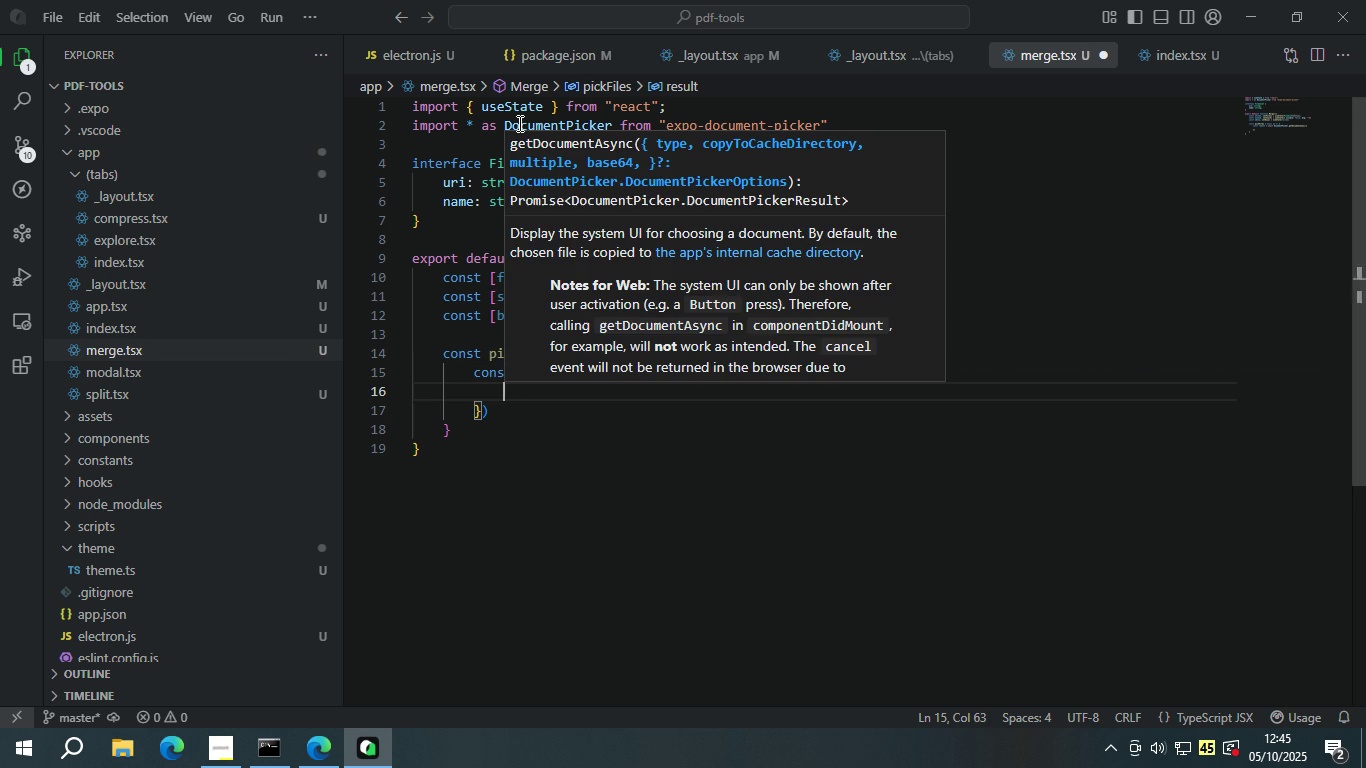 
key(Enter)
 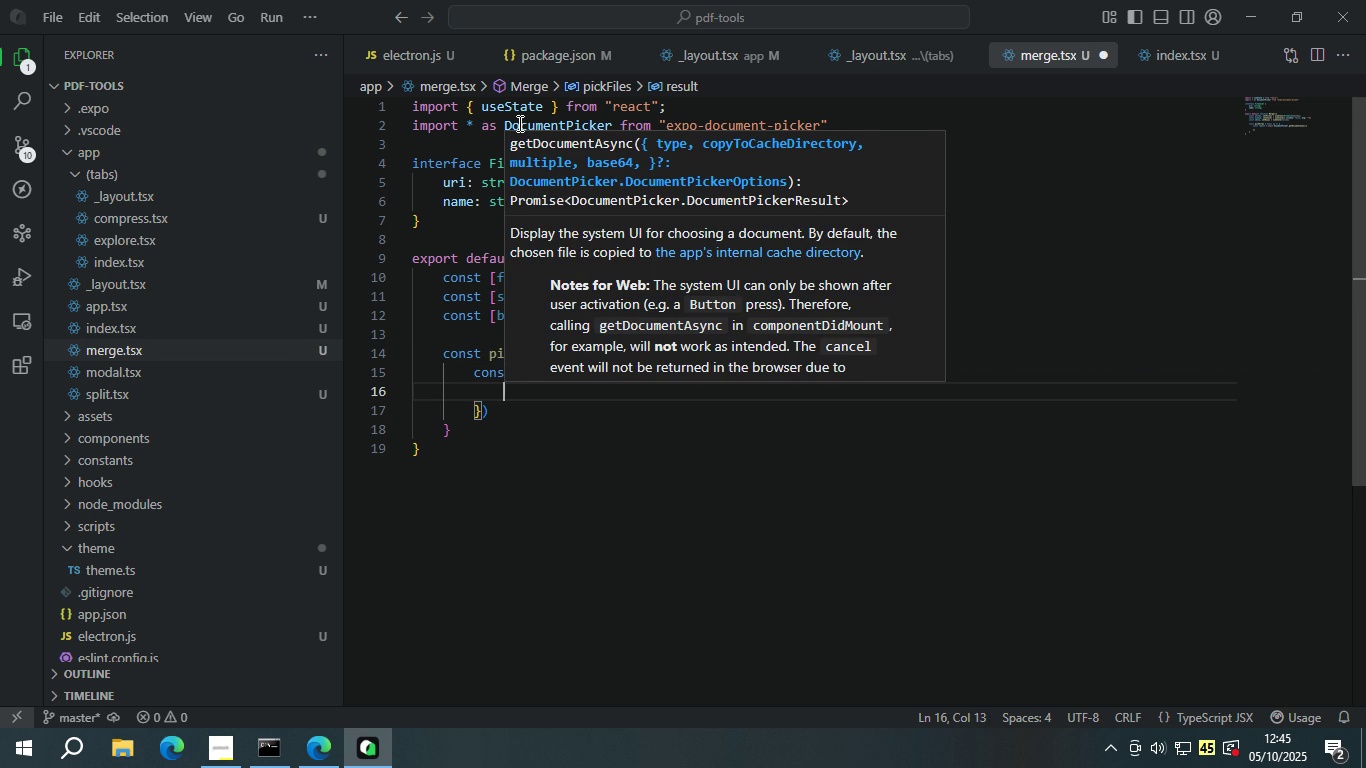 
type(type)
 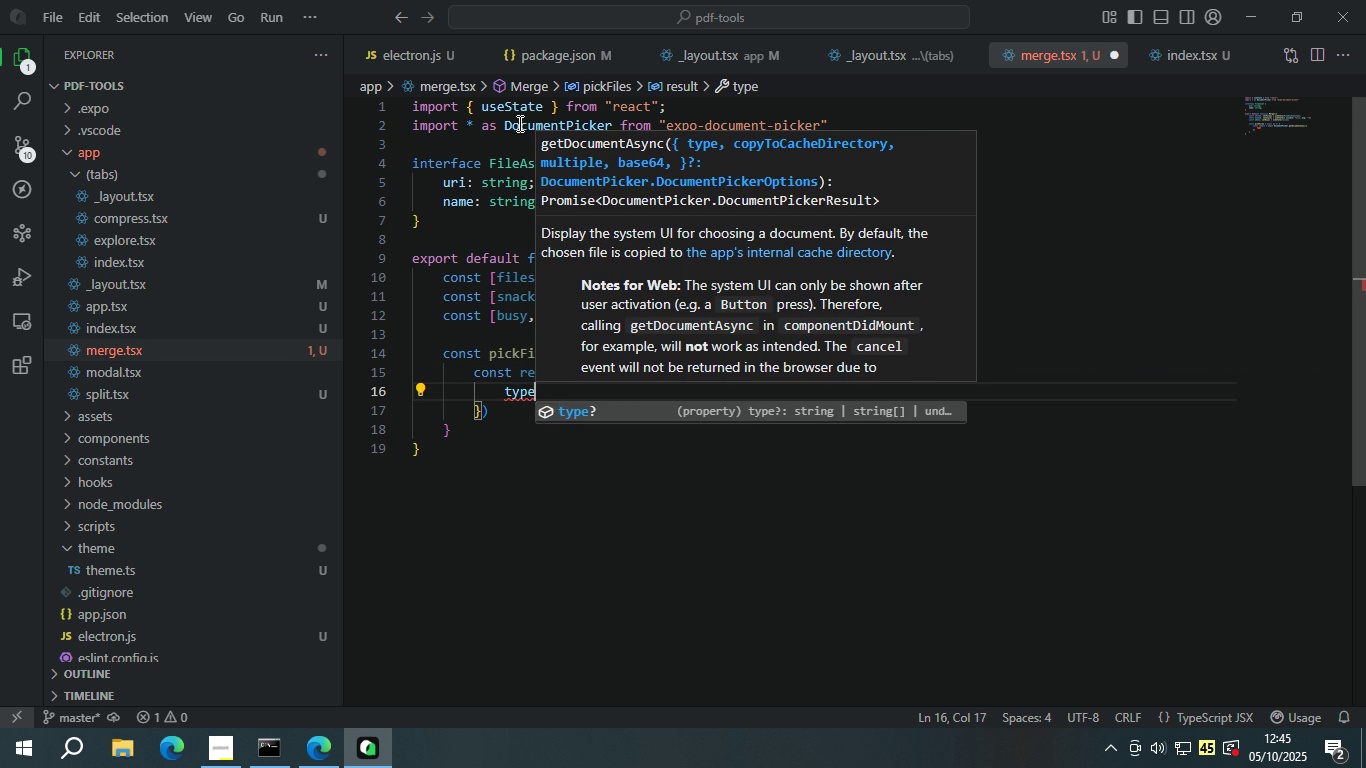 
key(Enter)
 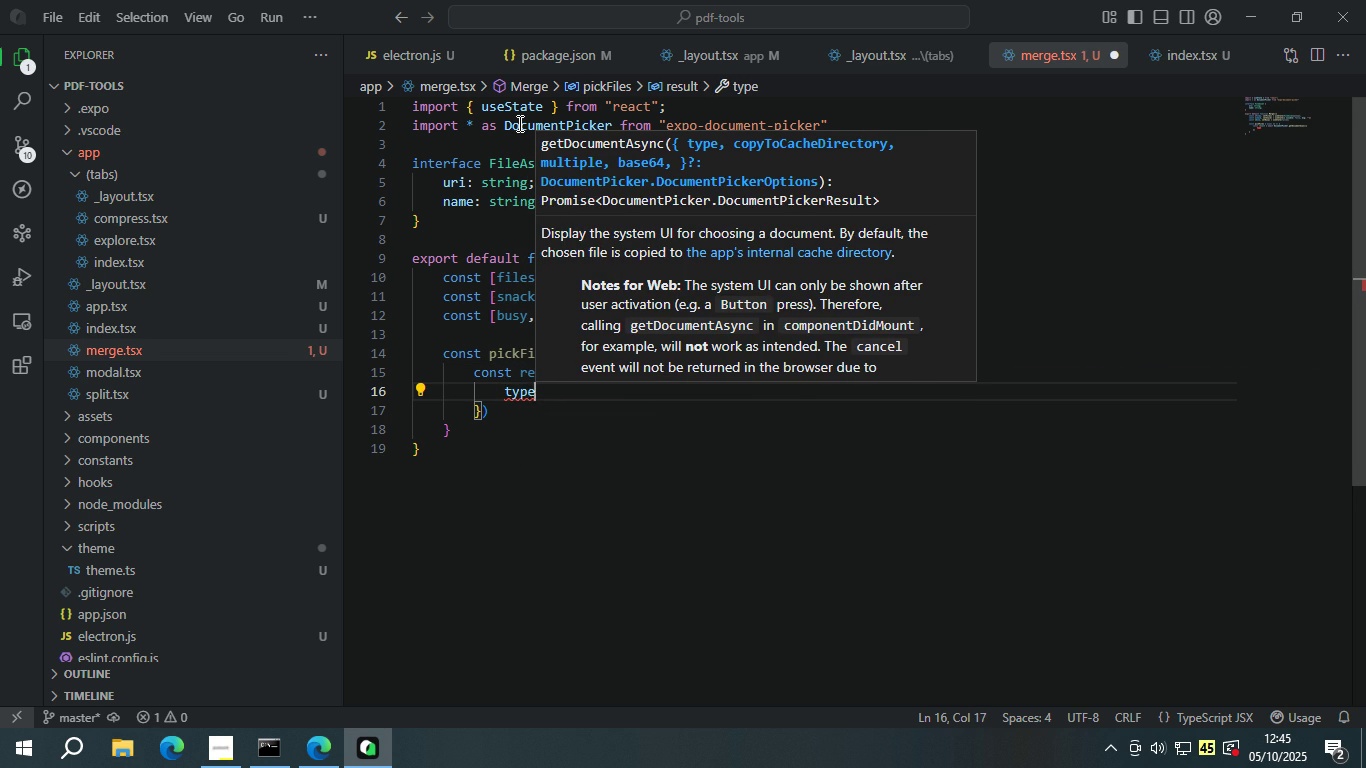 
key(Enter)